 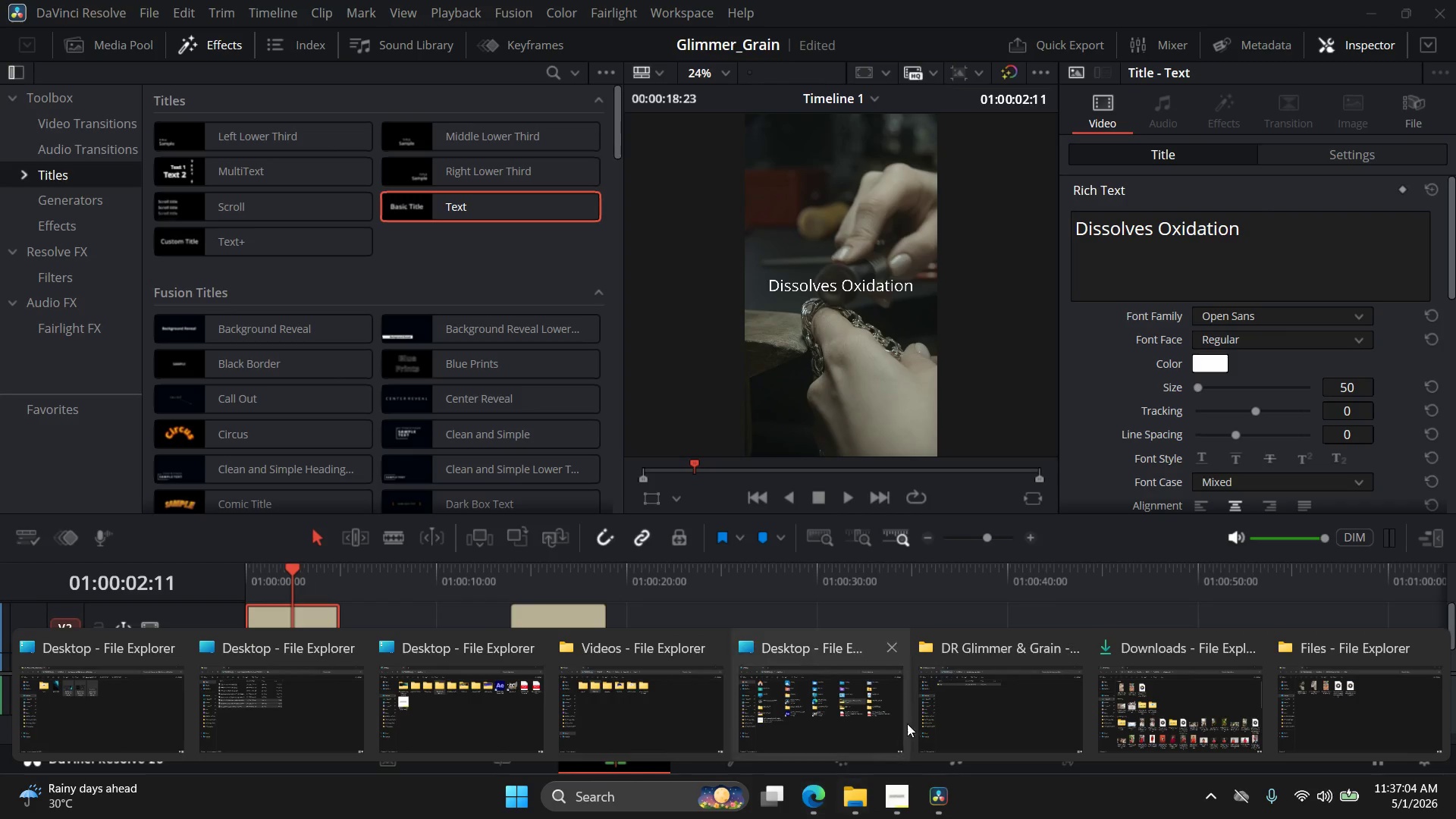 
left_click([817, 798])
 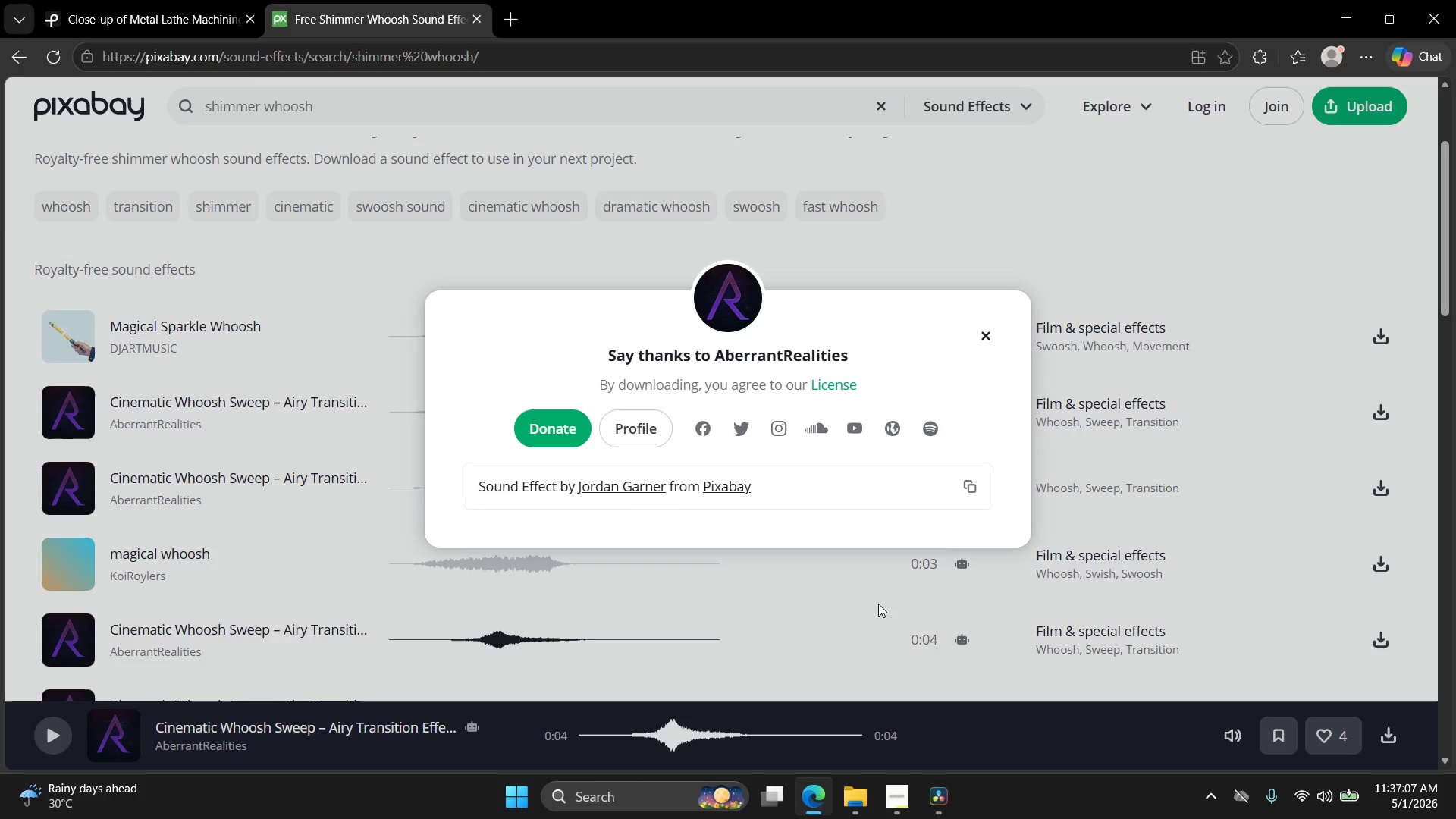 
key(Control+J)
 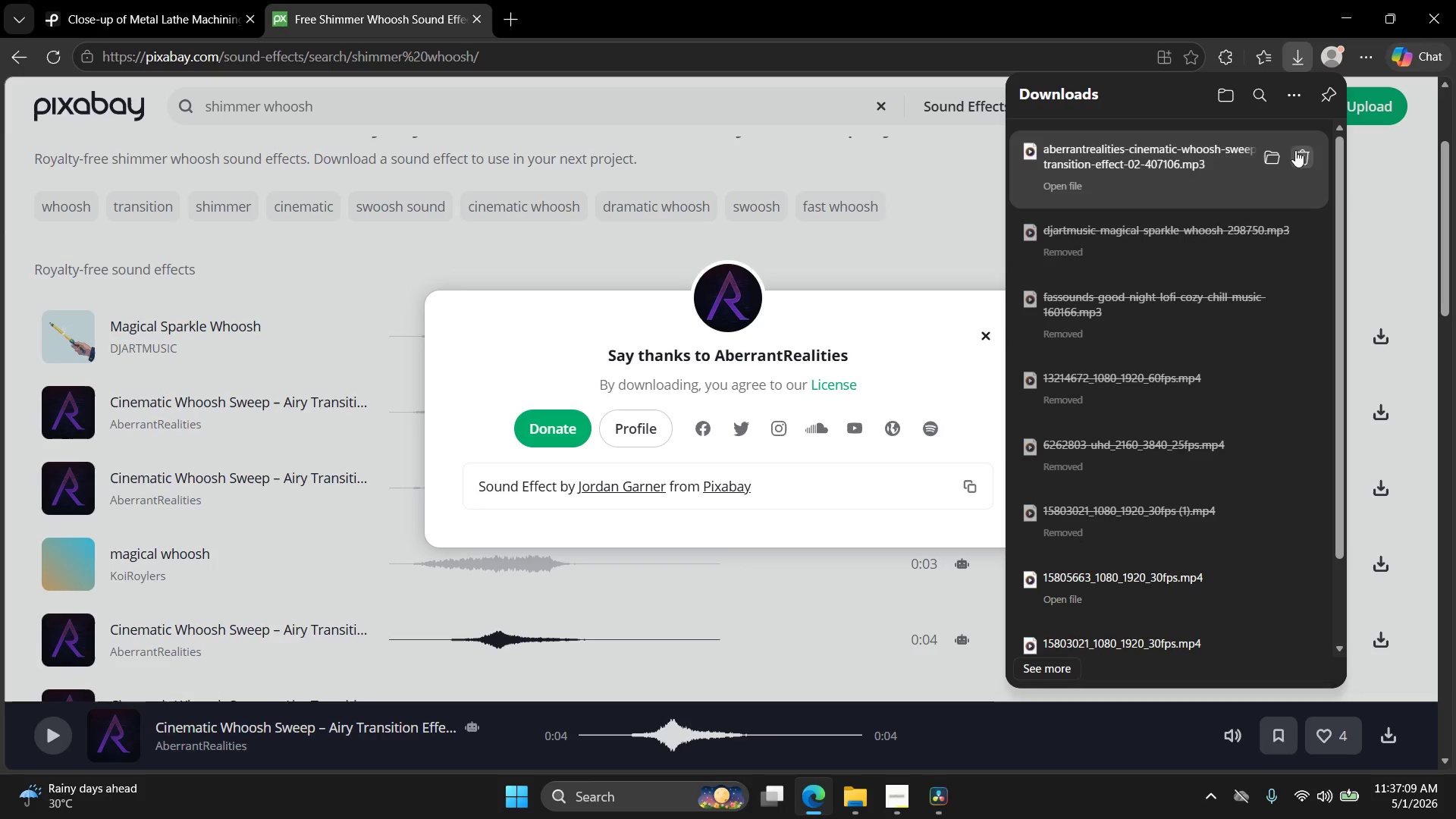 
left_click([1274, 156])
 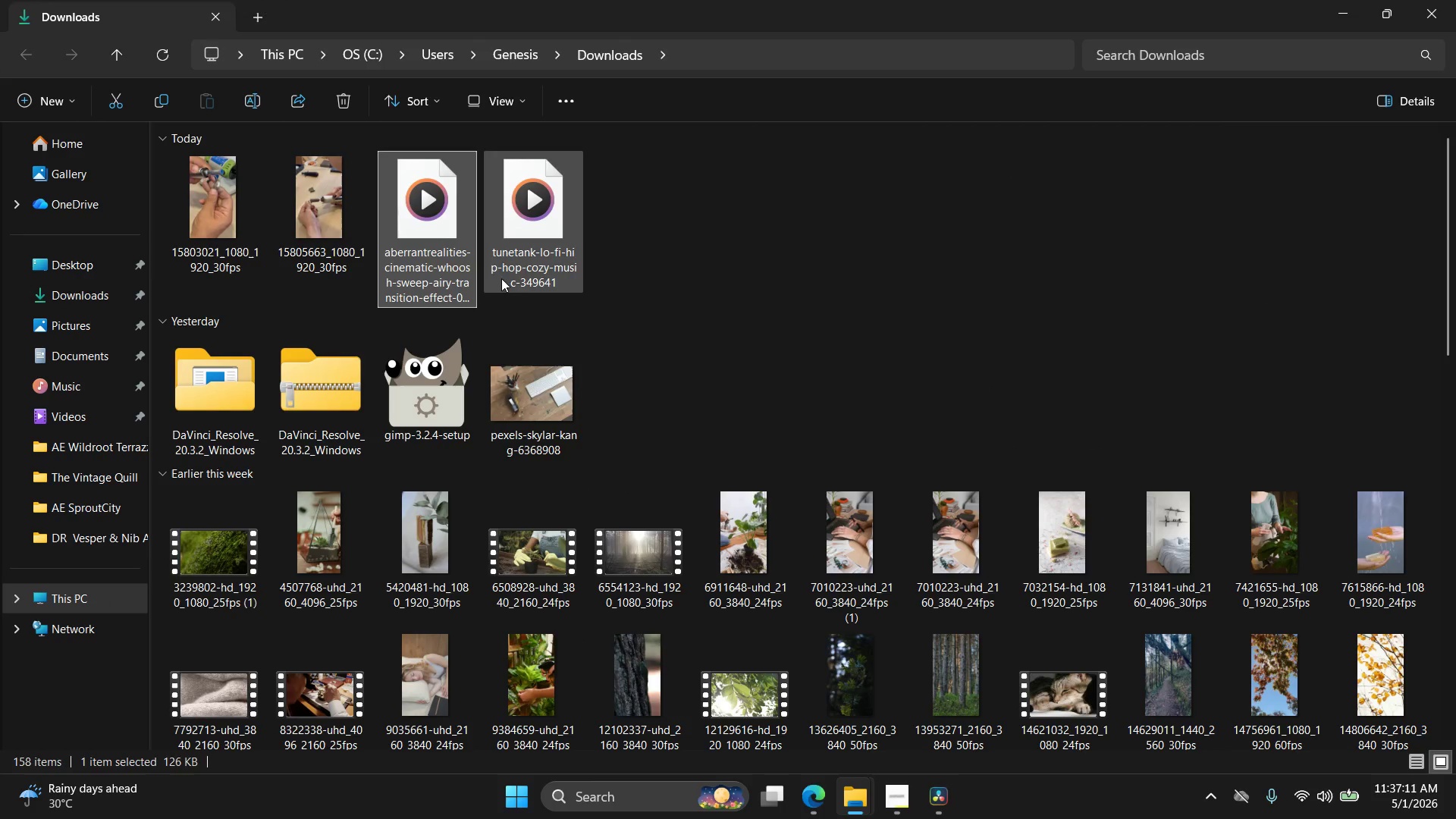 
key(Control+Z)
 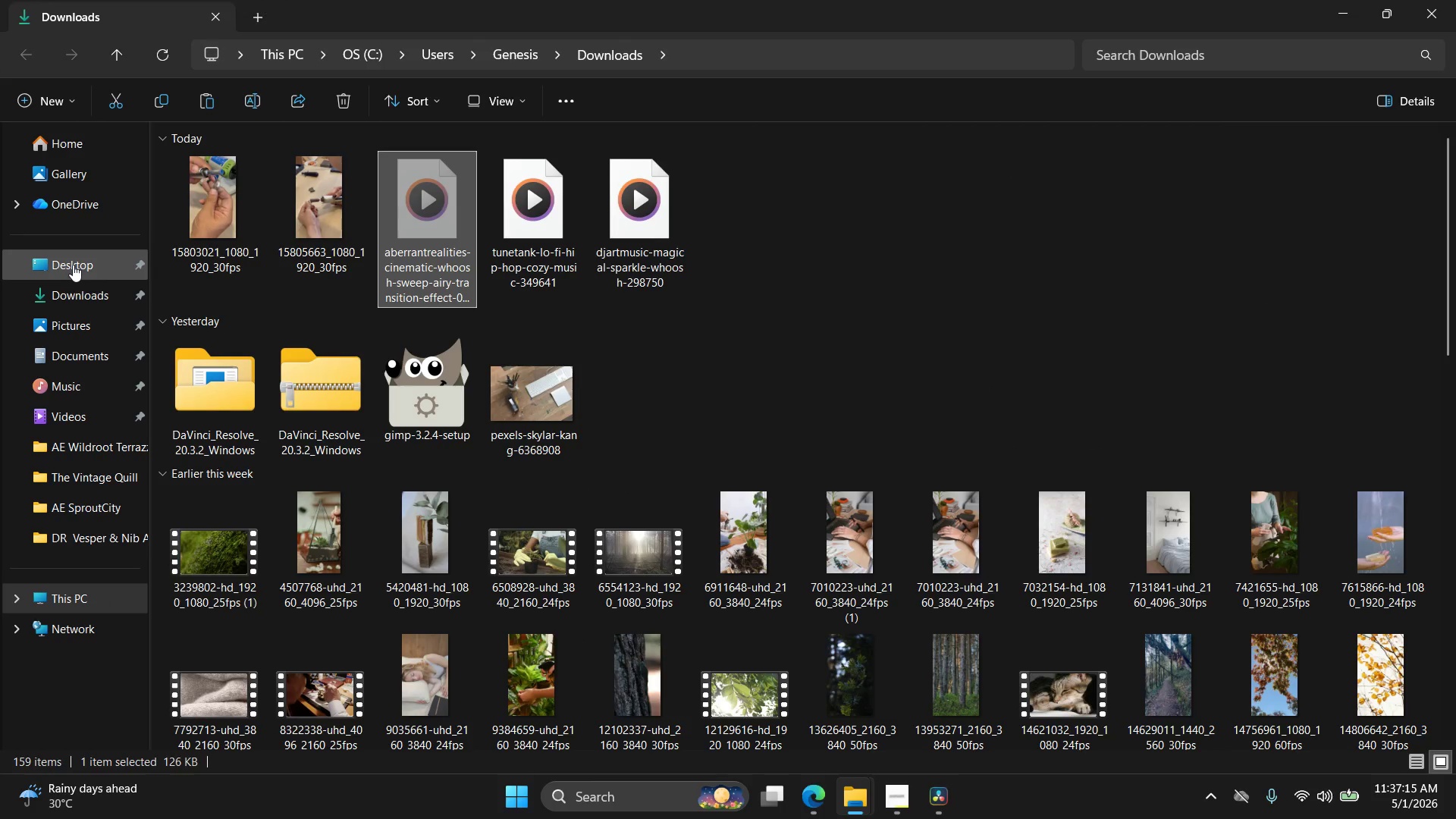 
key(Control+X)
 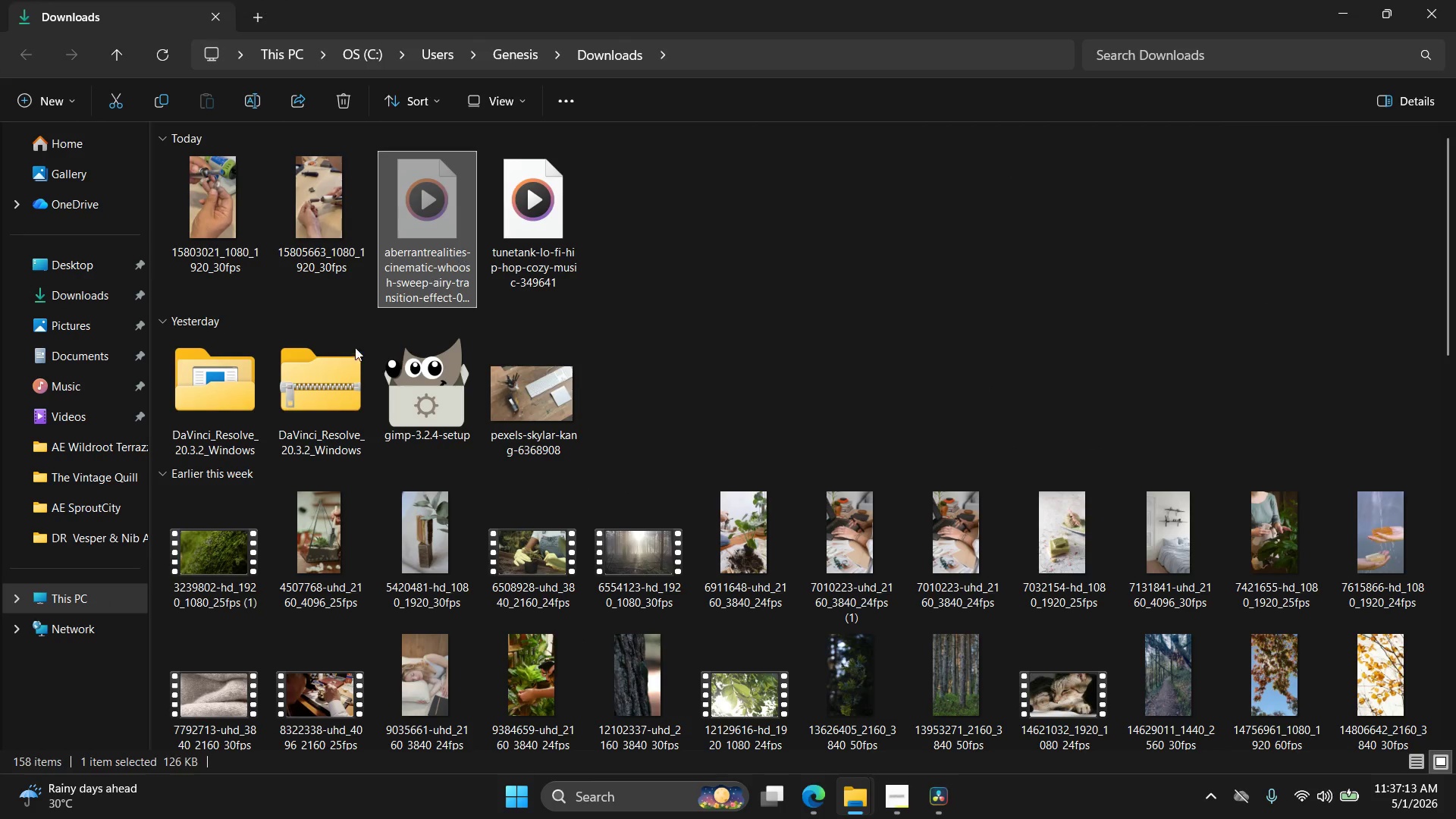 
left_click([73, 265])
 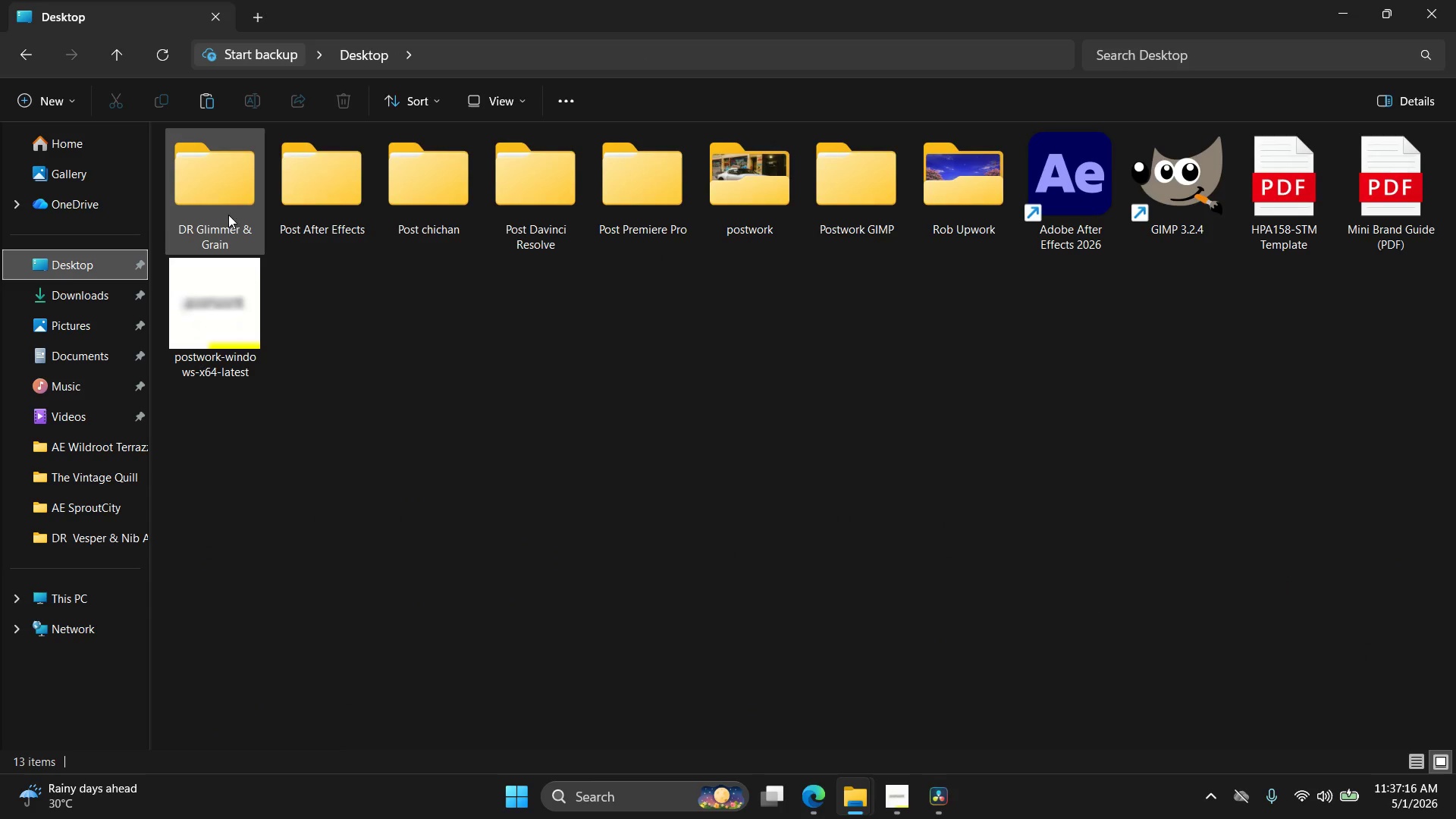 
double_click([212, 209])
 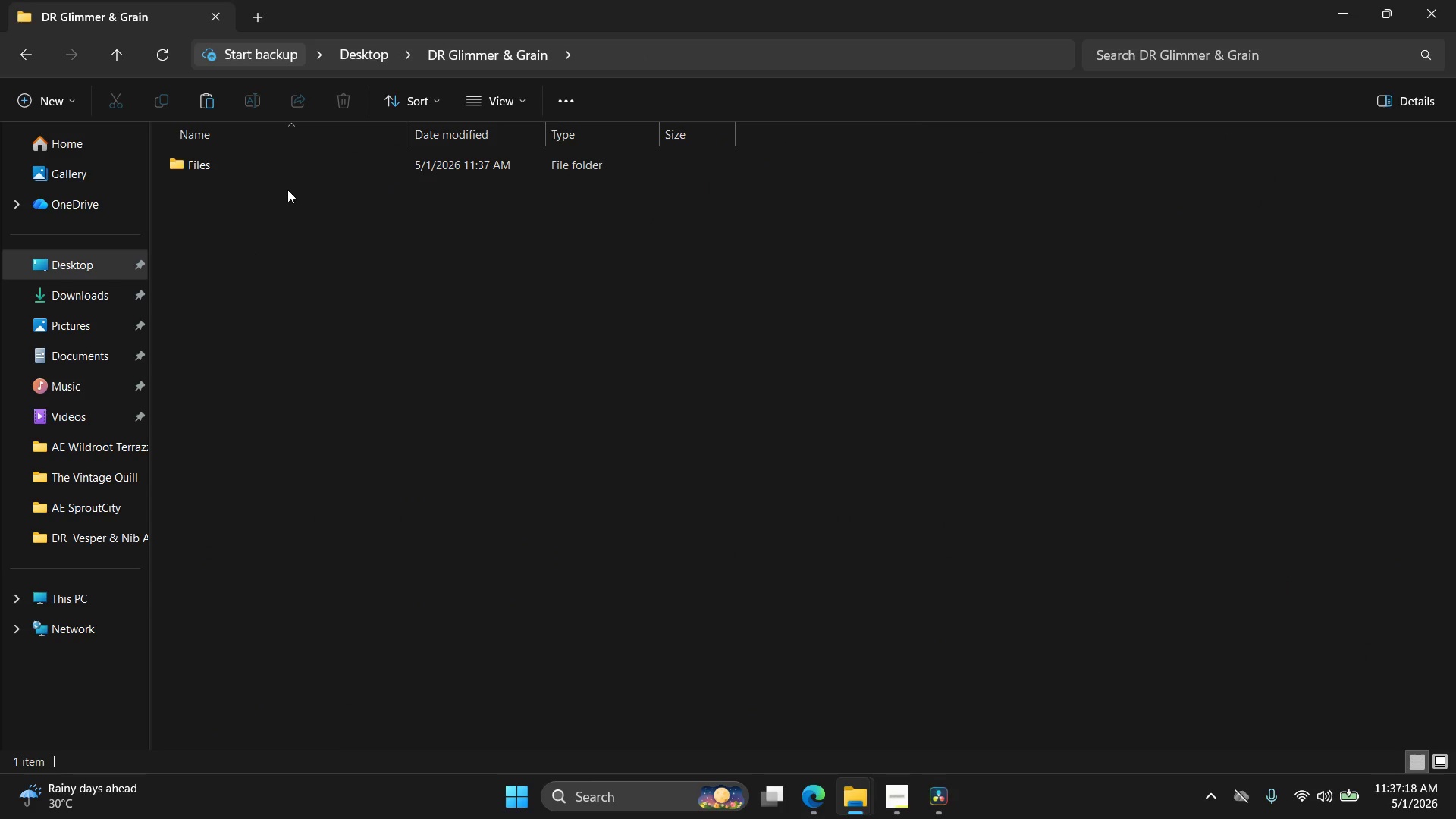 
double_click([290, 164])
 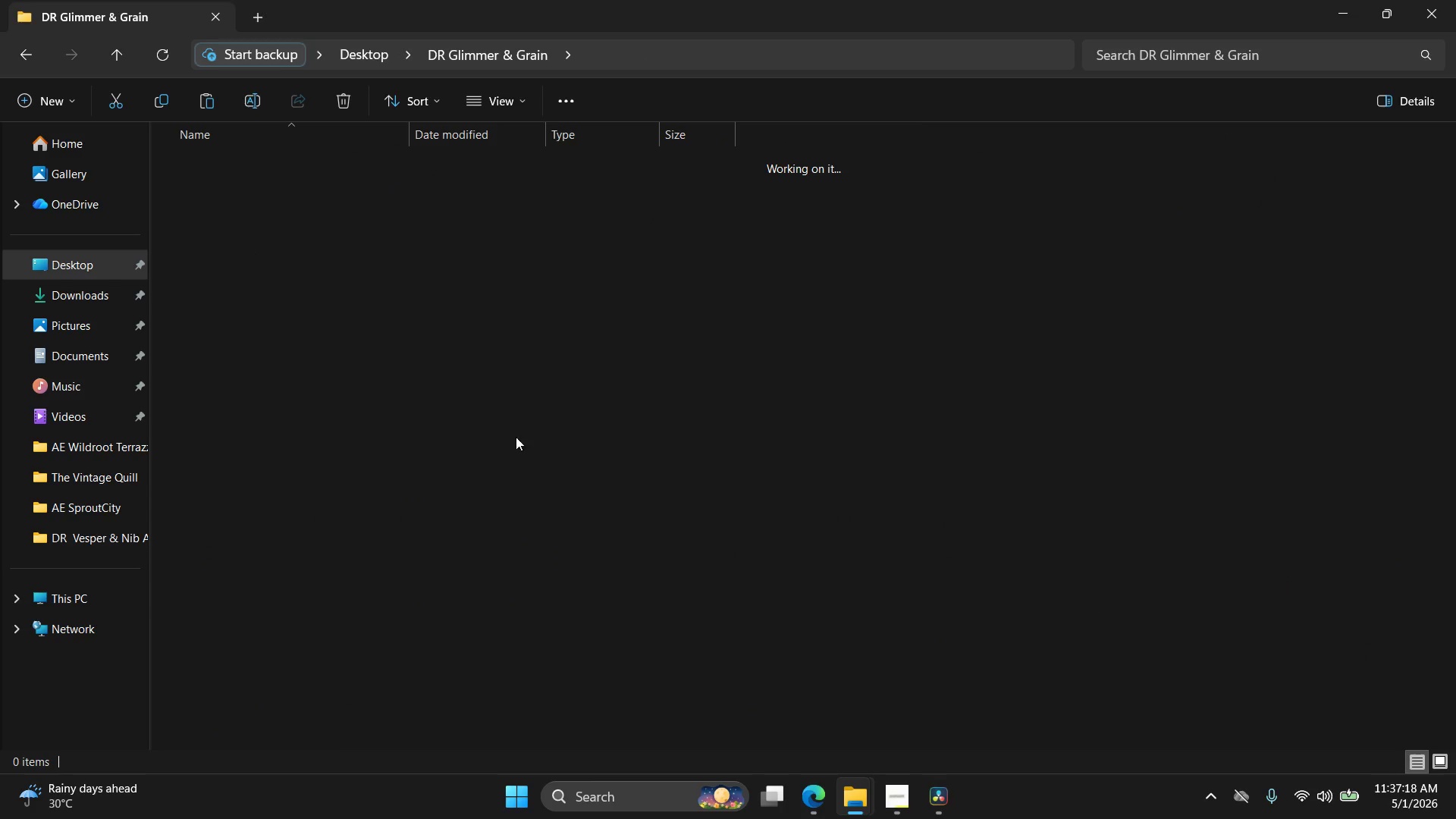 
key(Control+ControlLeft)
 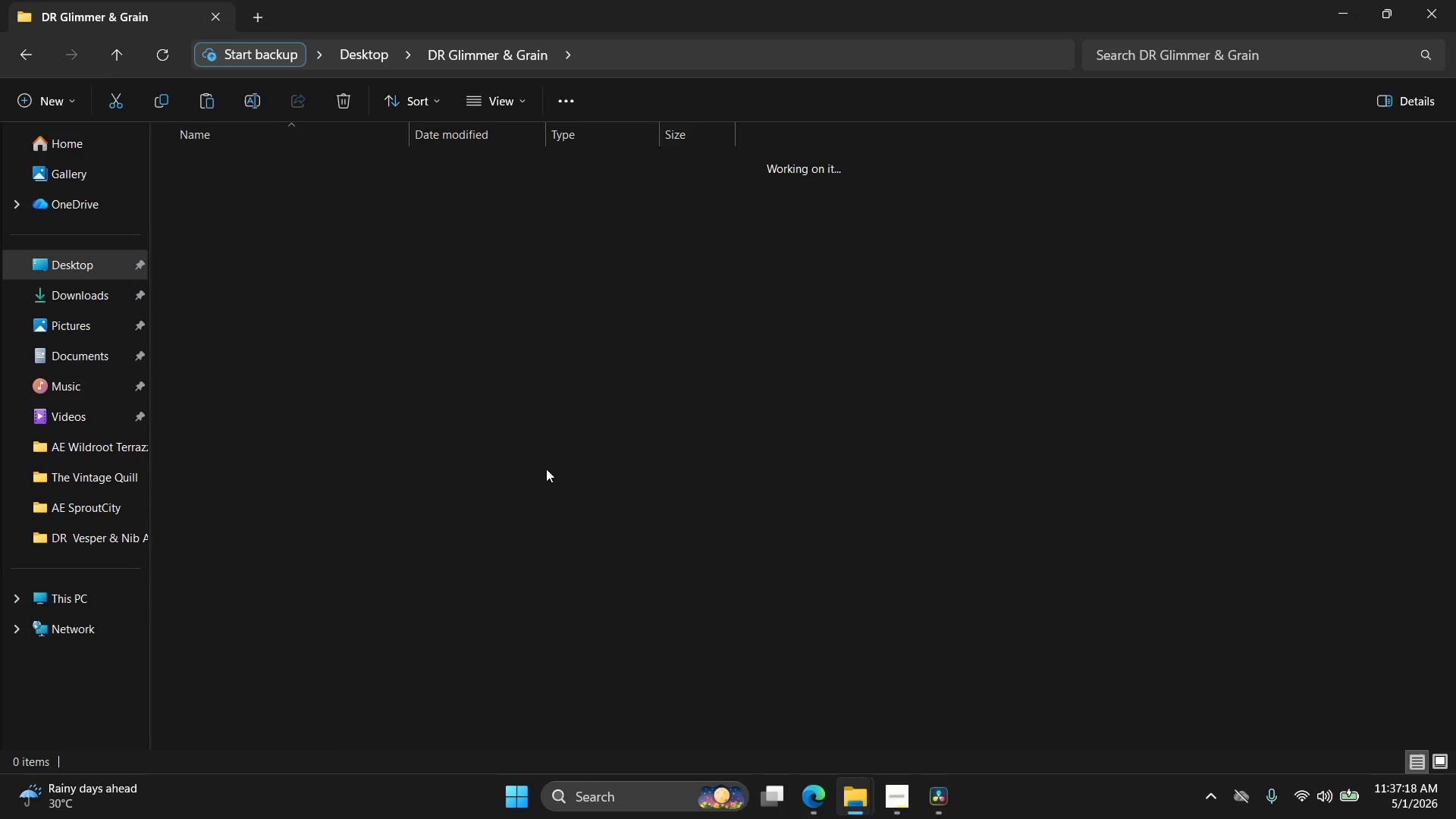 
key(Control+V)